 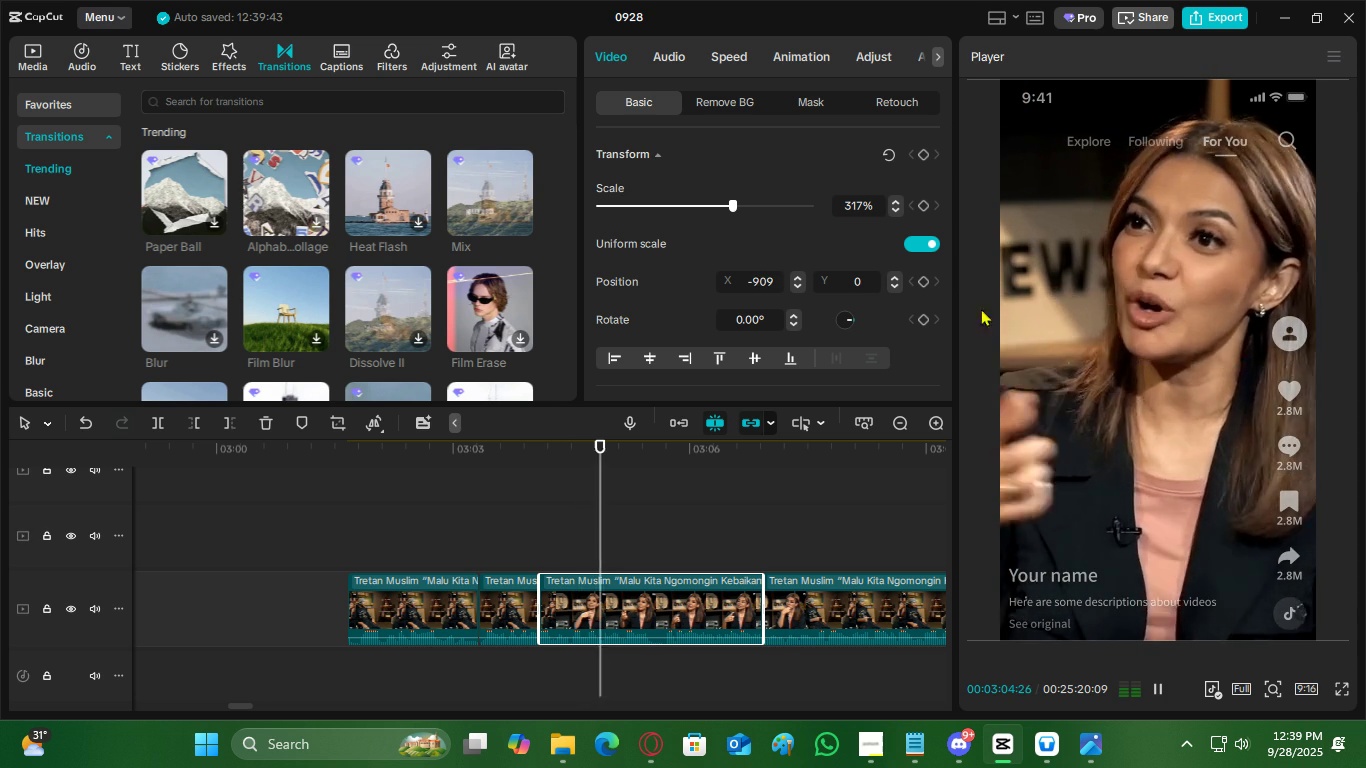 
key(Space)
 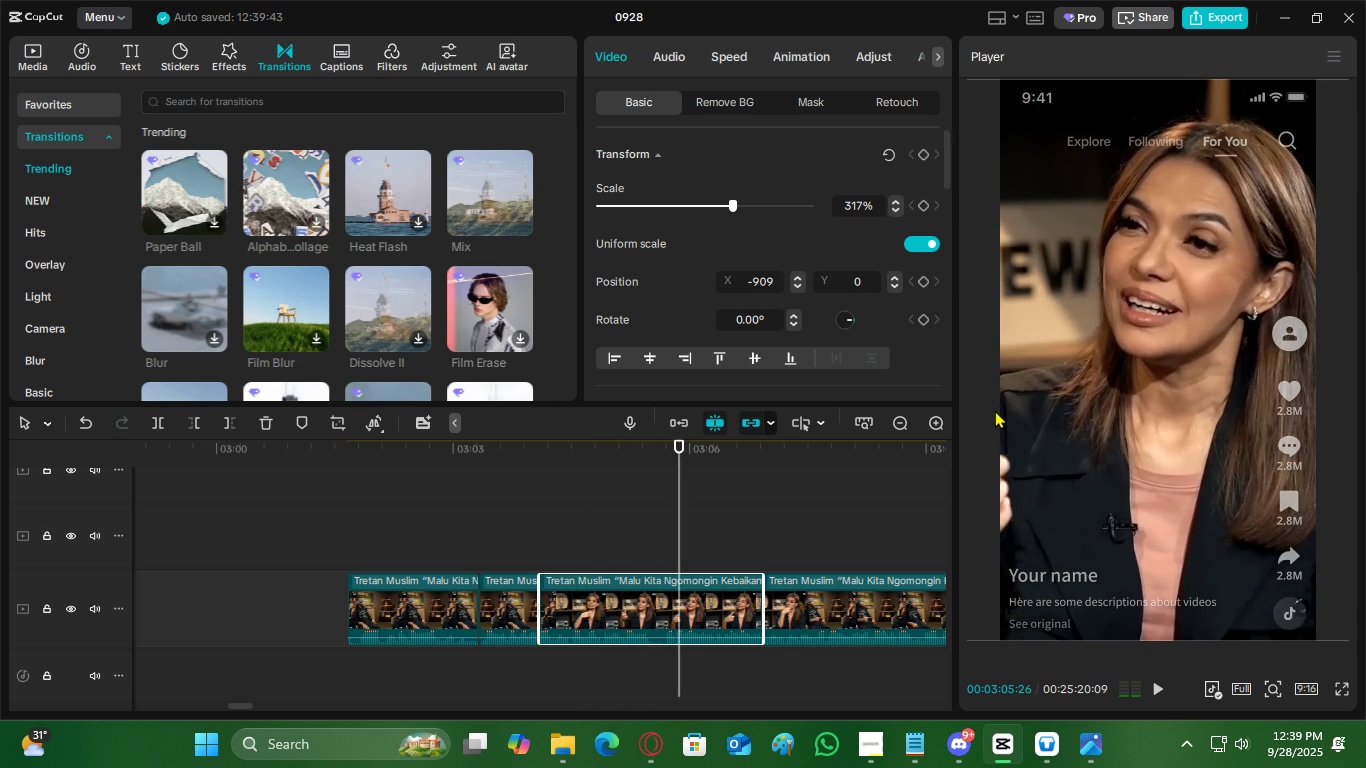 
key(Space)
 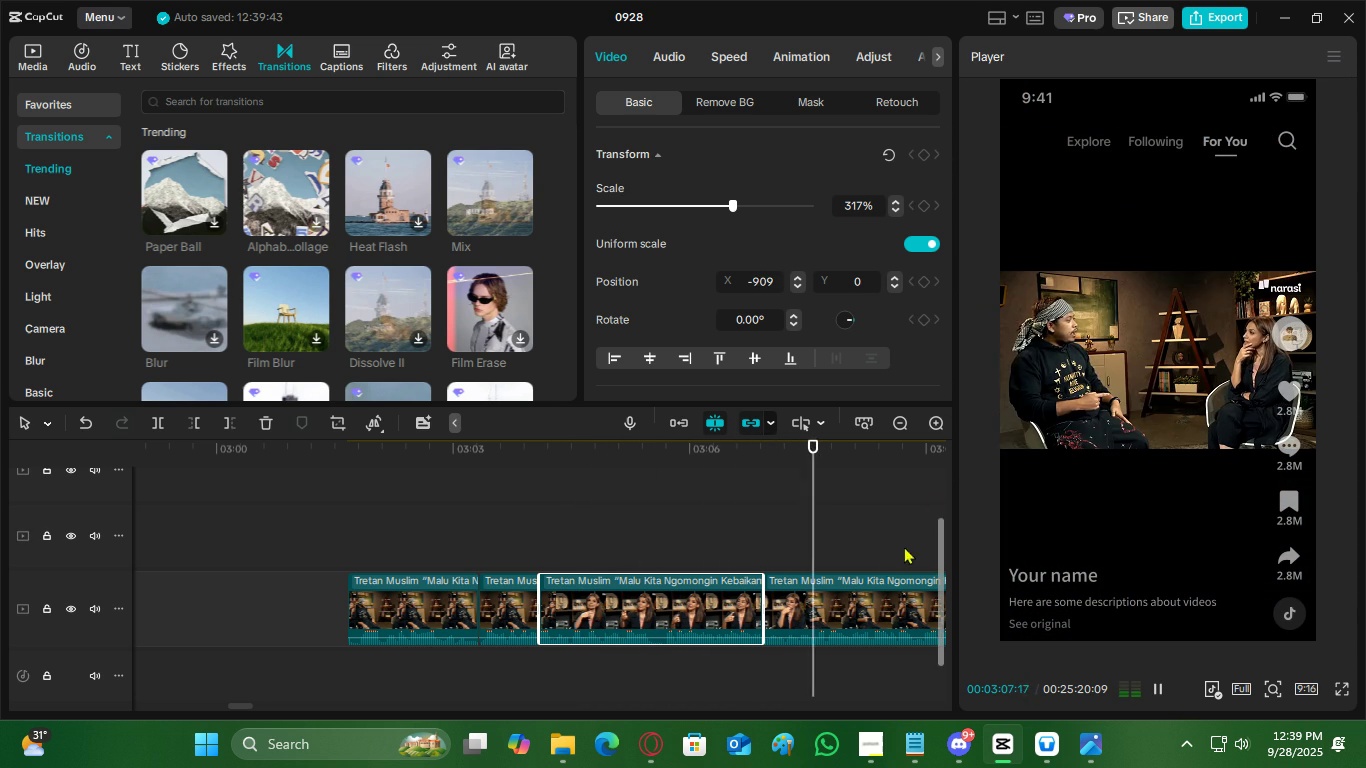 
key(Space)
 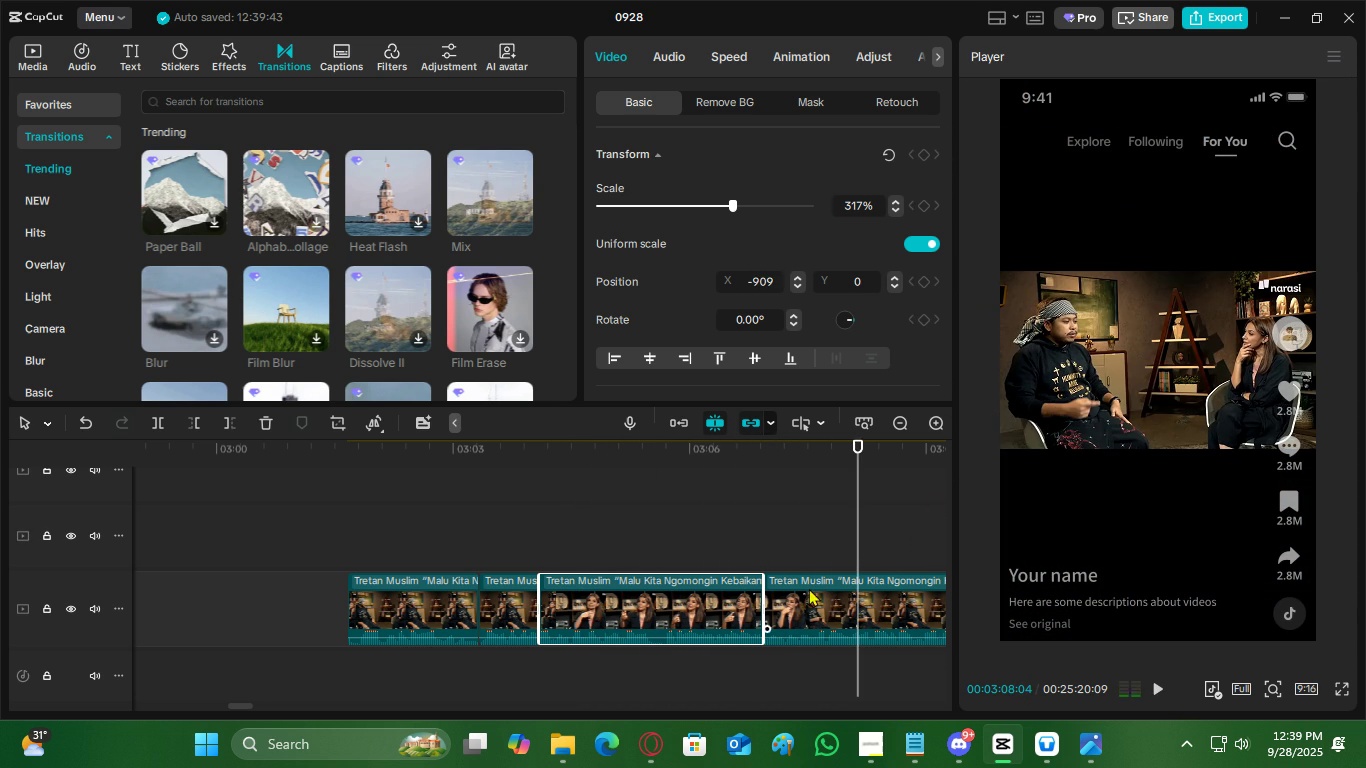 
left_click([809, 588])